 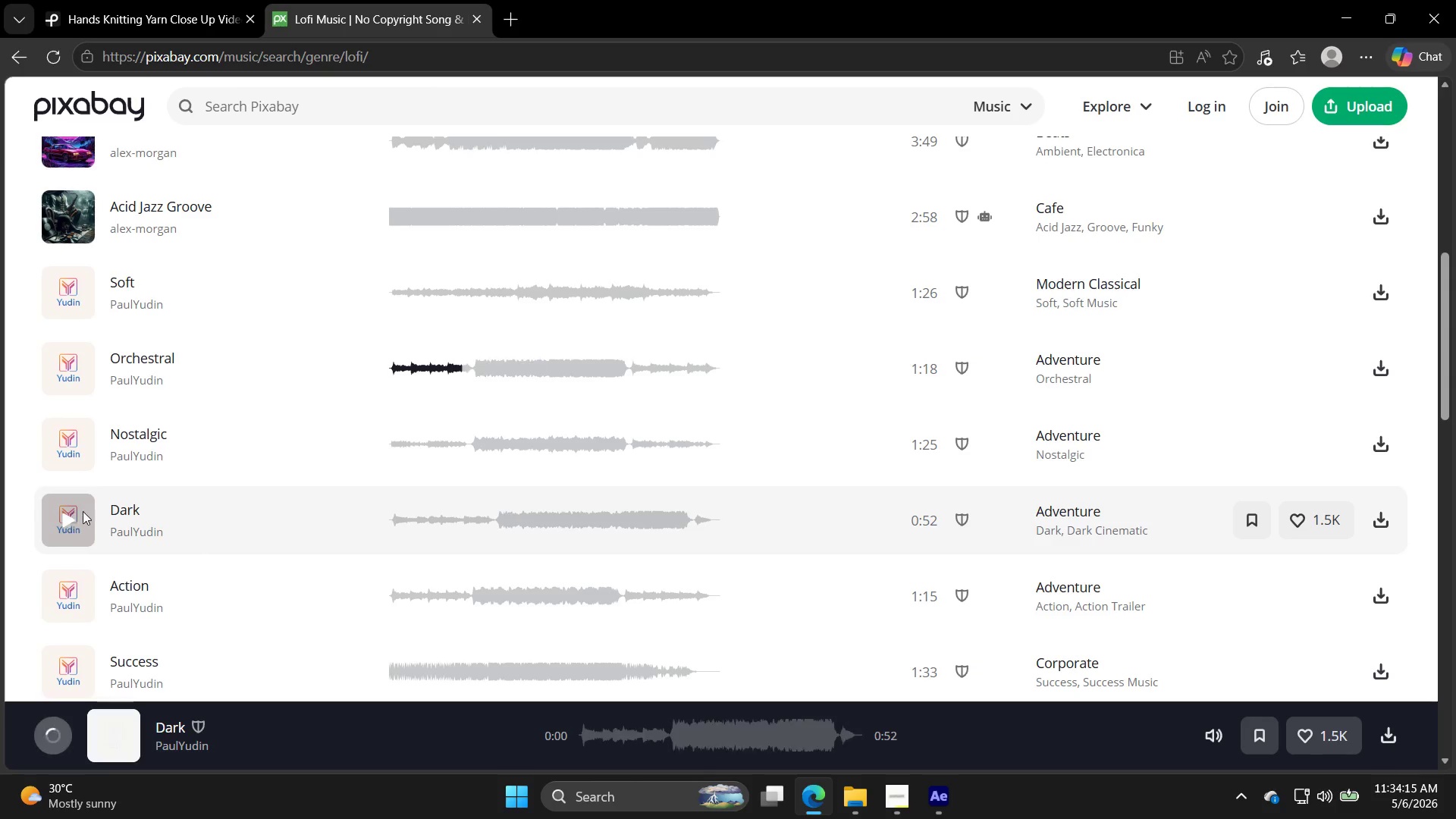 
scroll: coordinate [225, 511], scroll_direction: down, amount: 2.0
 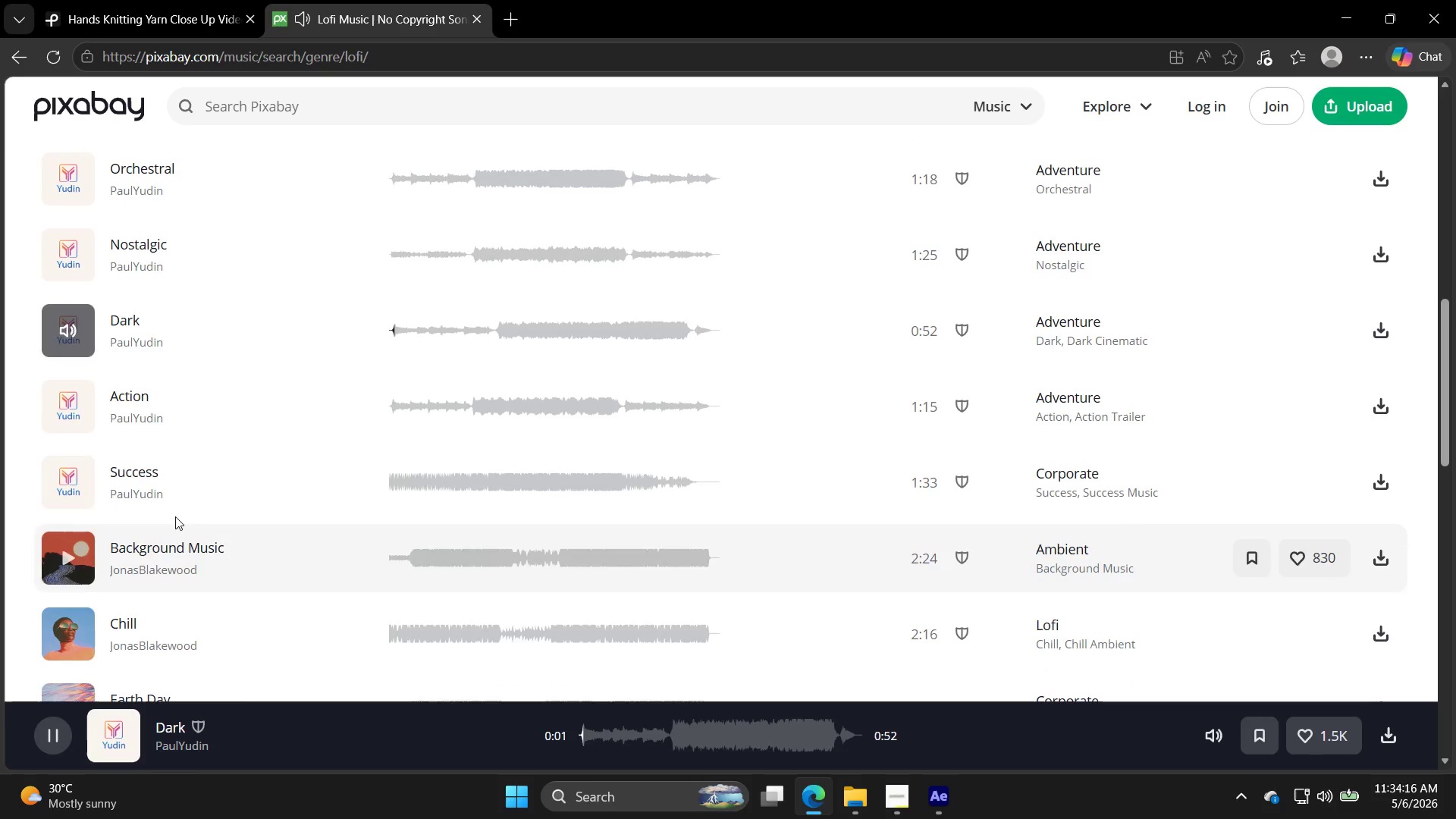 
left_click([84, 488])
 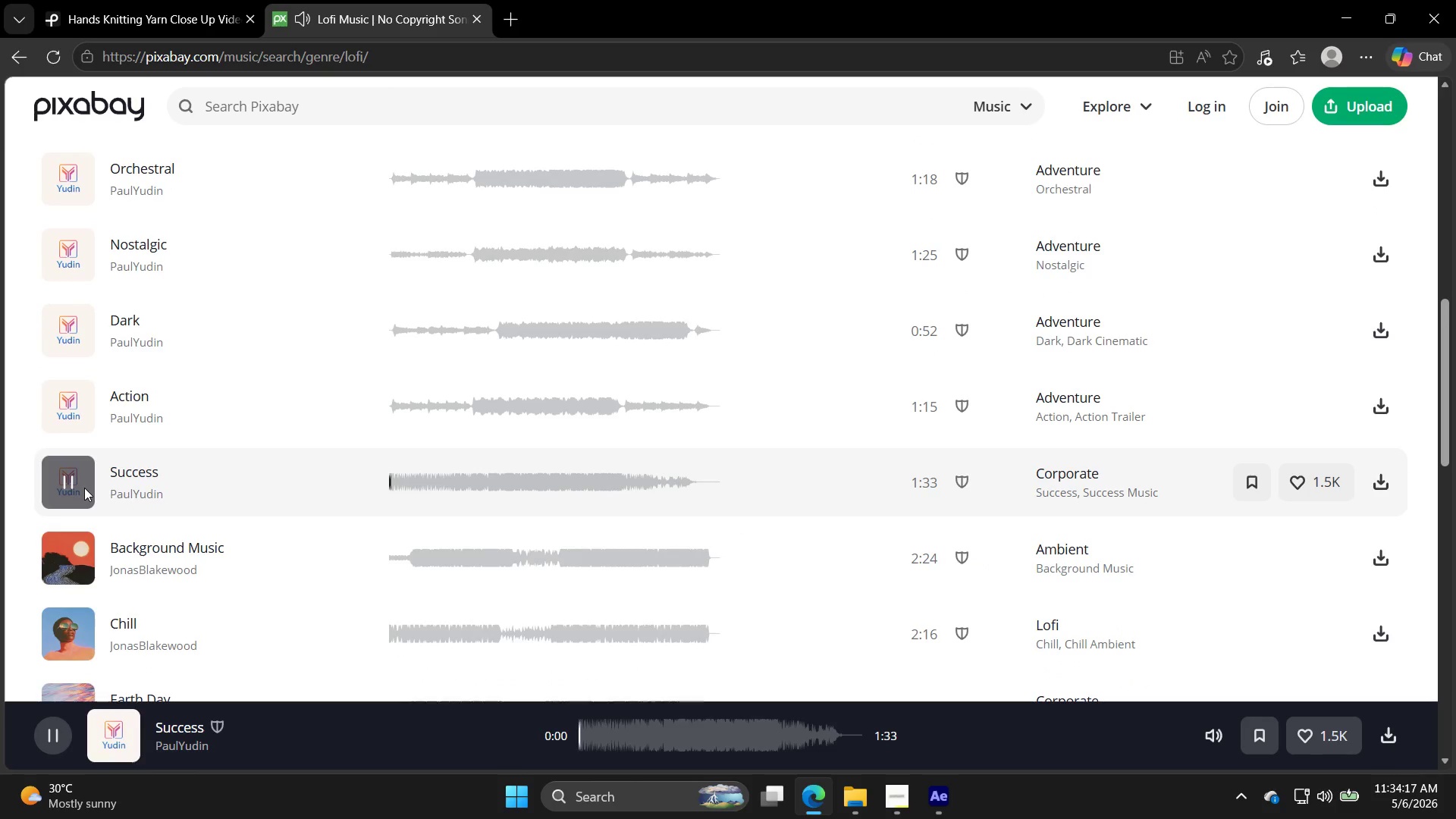 
left_click([67, 585])
 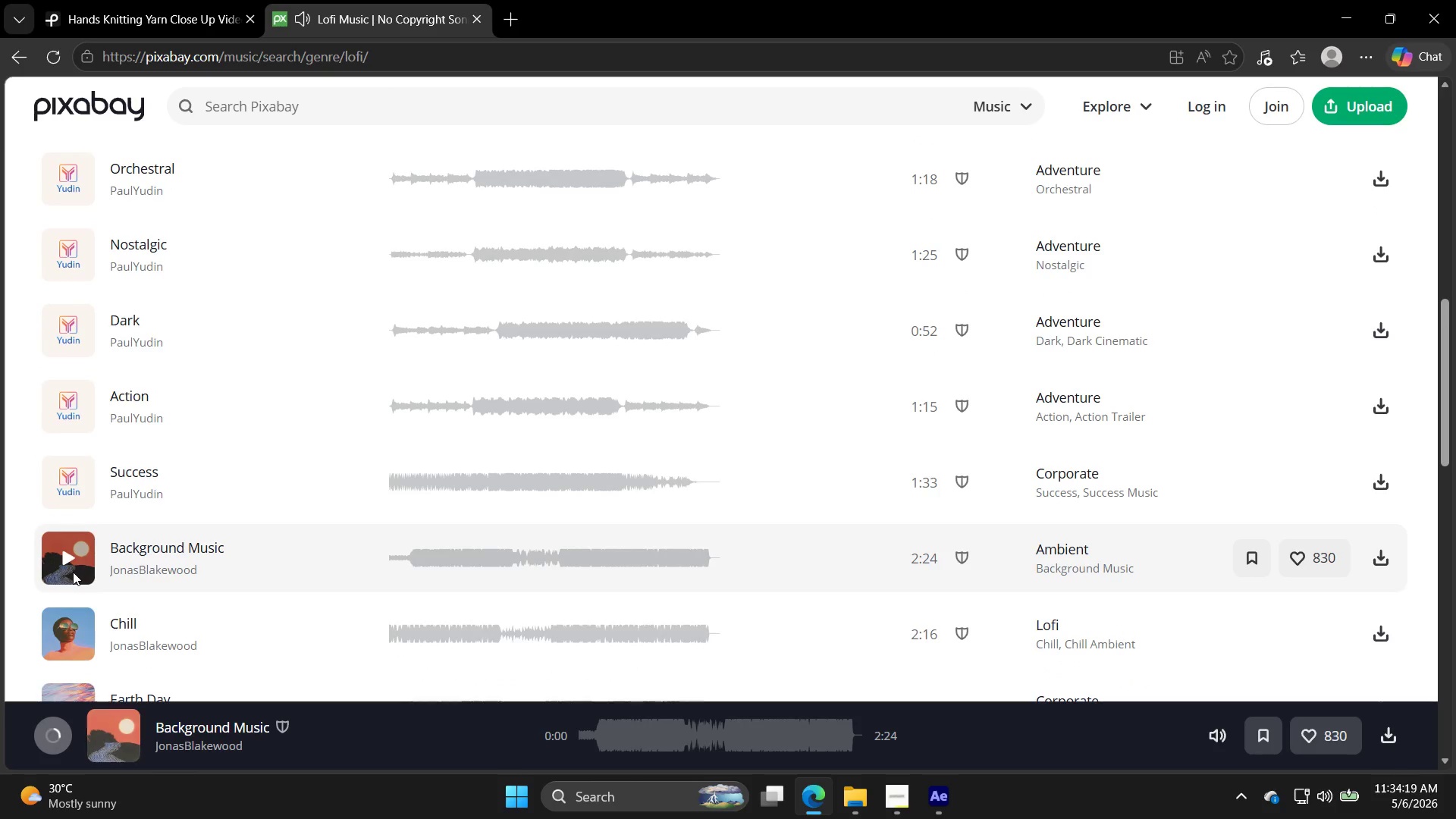 
left_click([73, 572])
 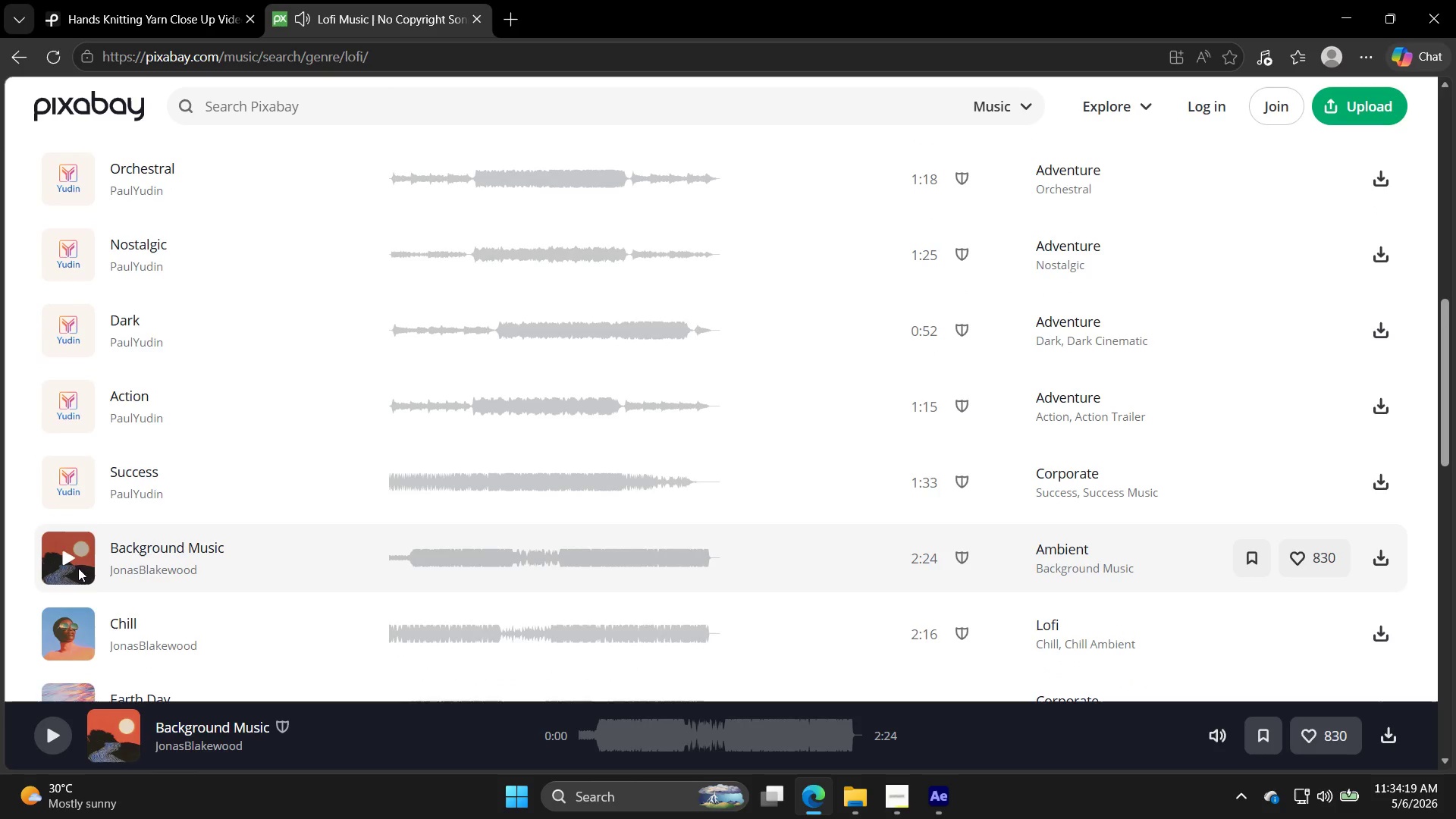 
left_click([61, 541])
 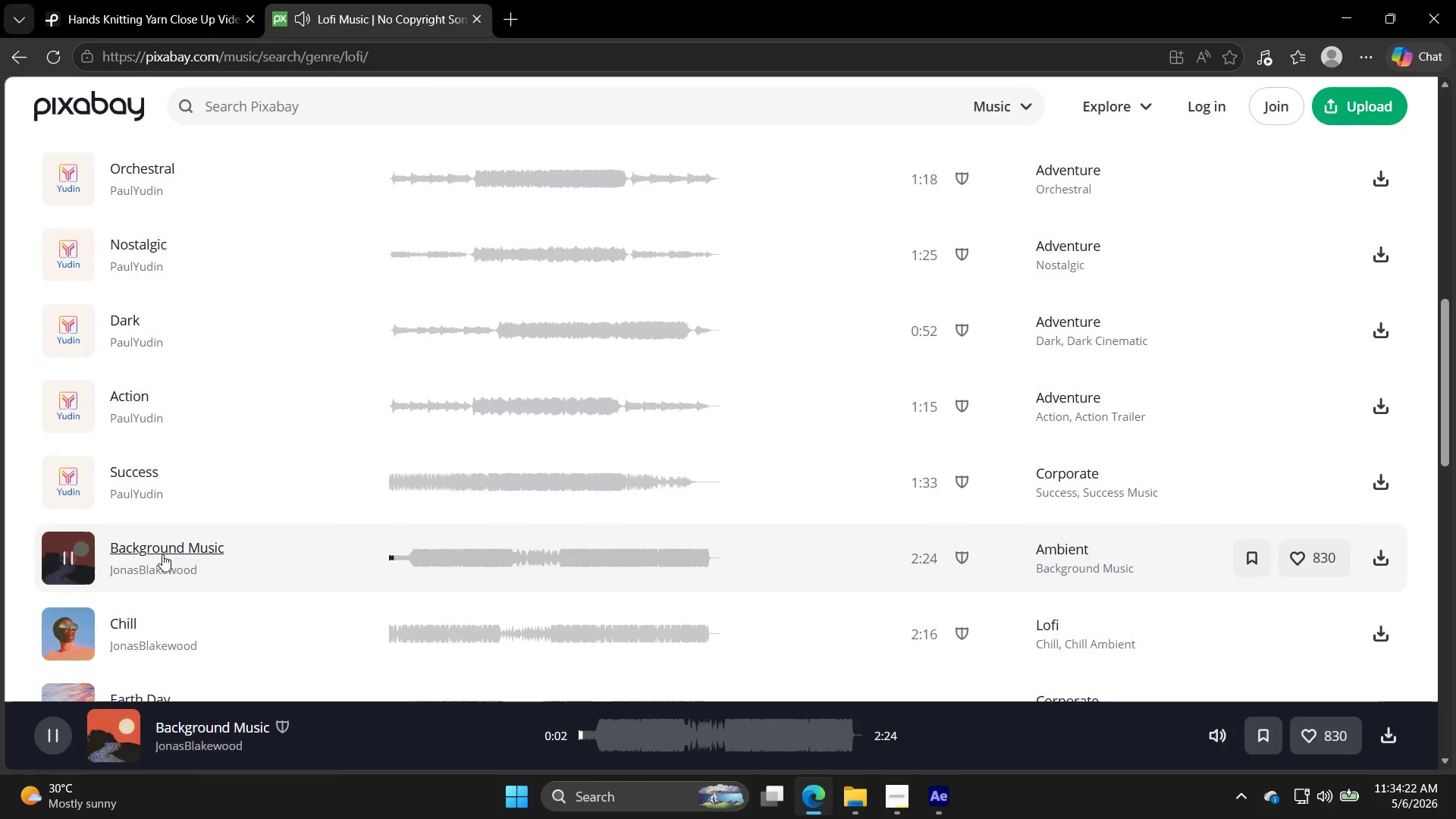 
left_click([898, 808])